 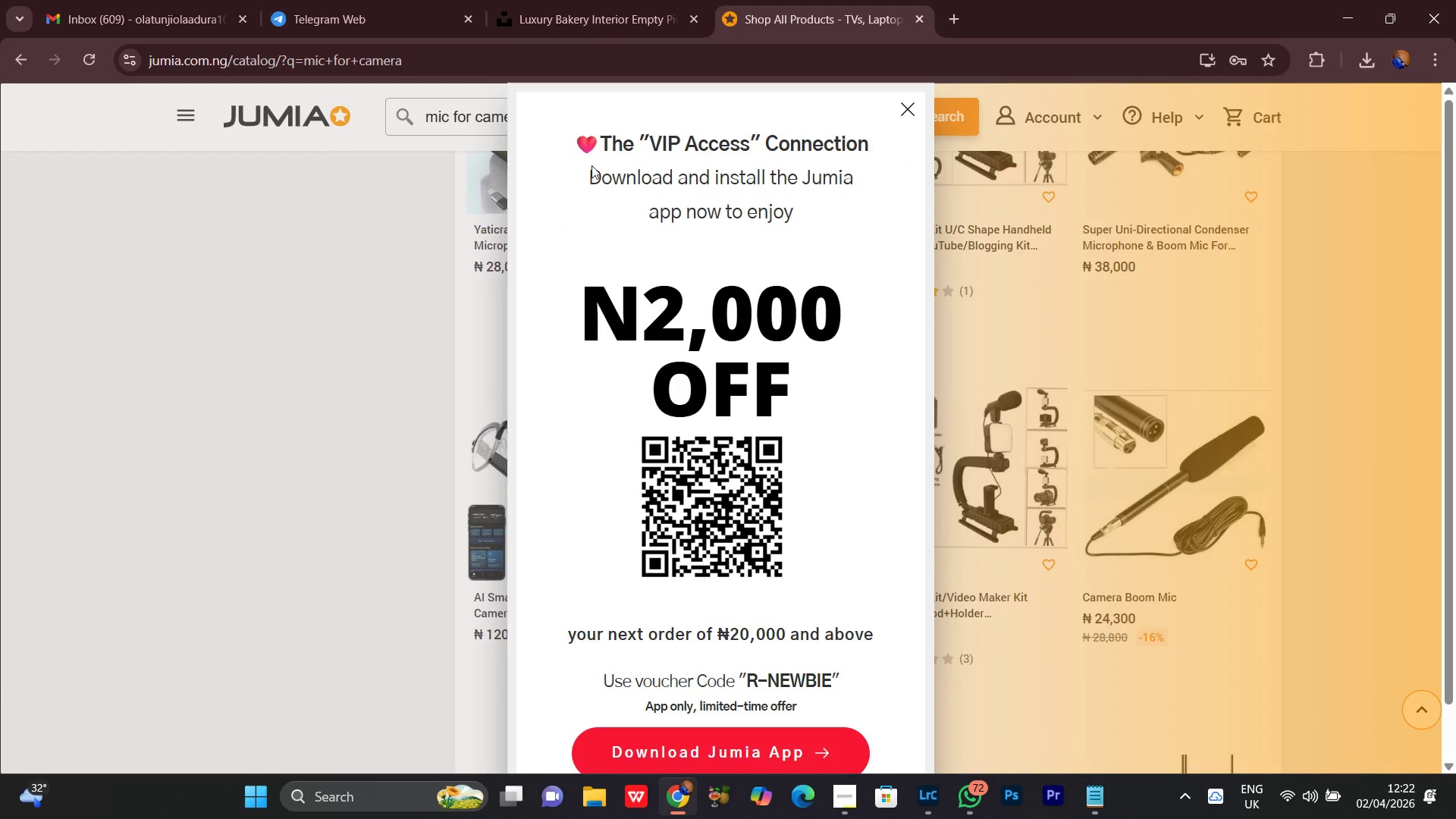 
left_click([909, 105])
 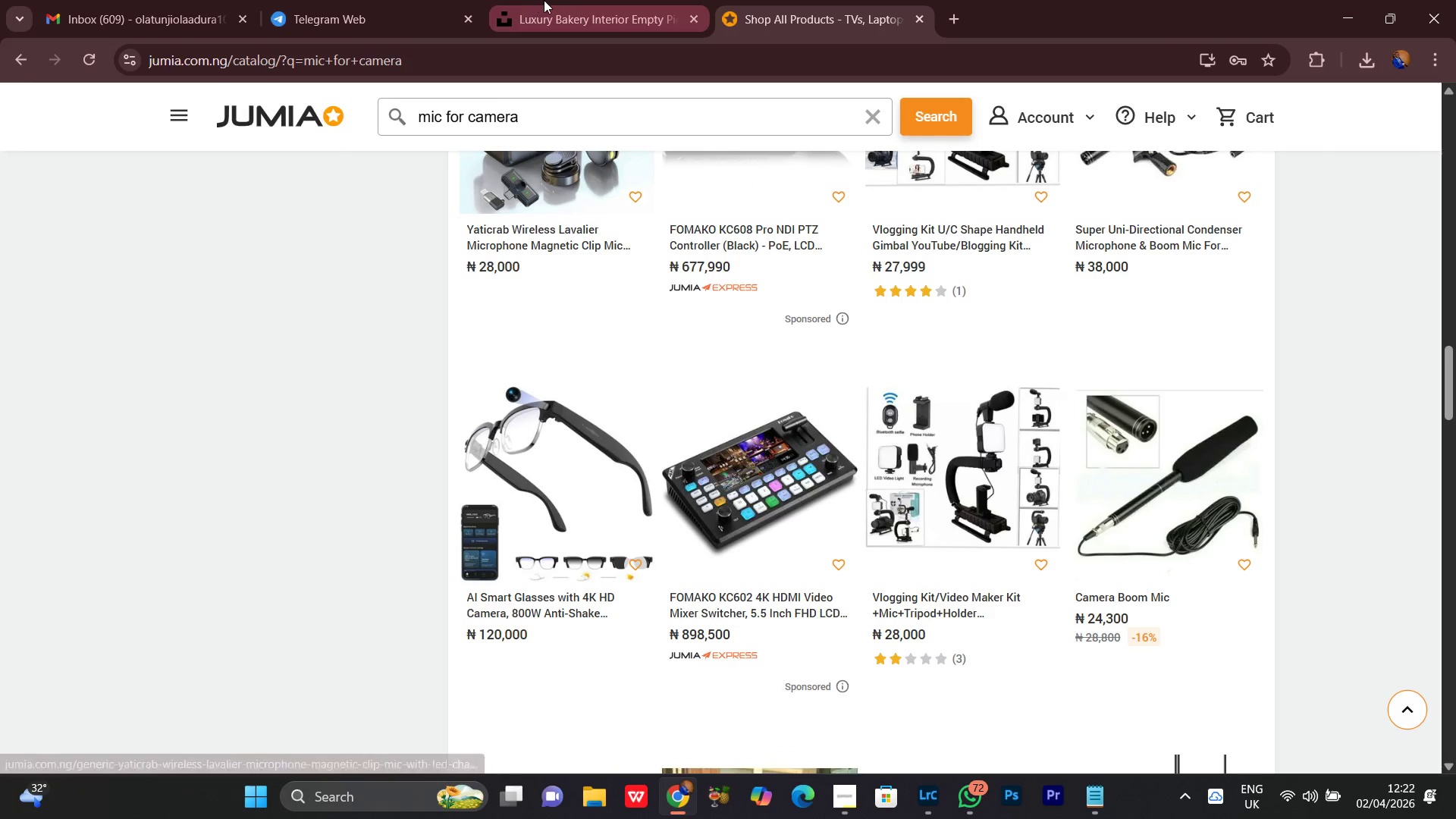 
left_click([547, 0])
 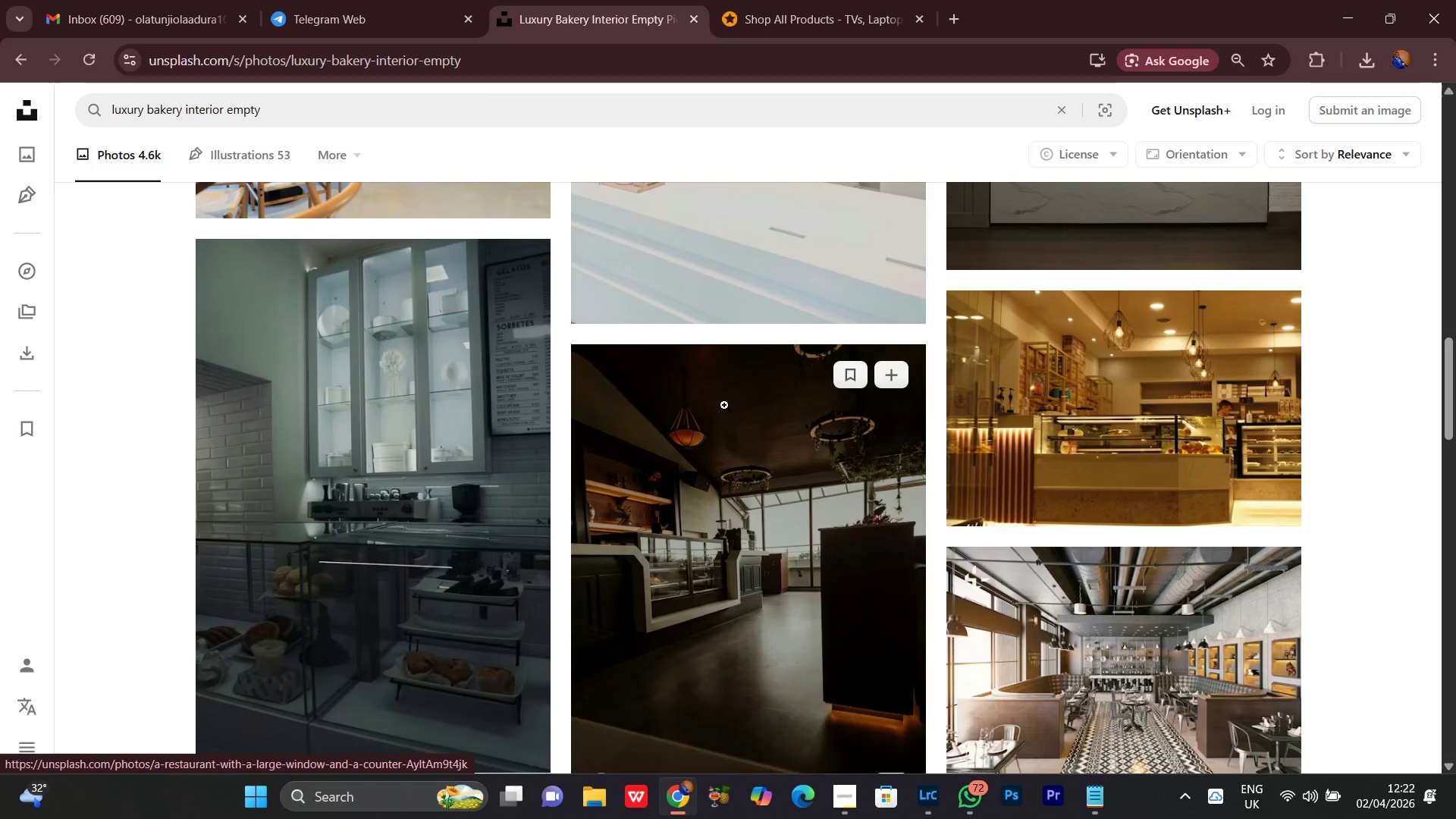 
mouse_move([736, 287])
 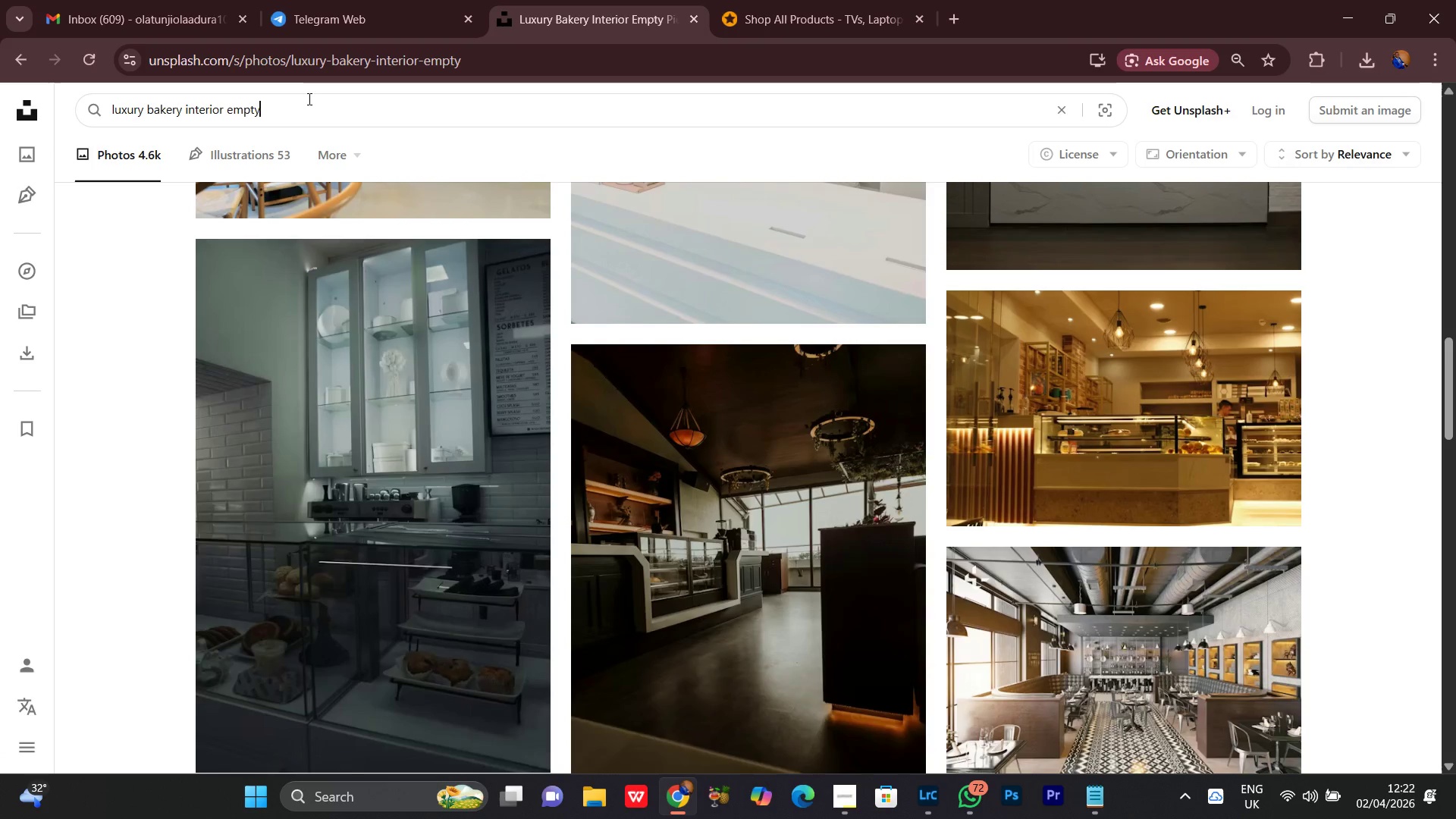 
key(Control+A)
 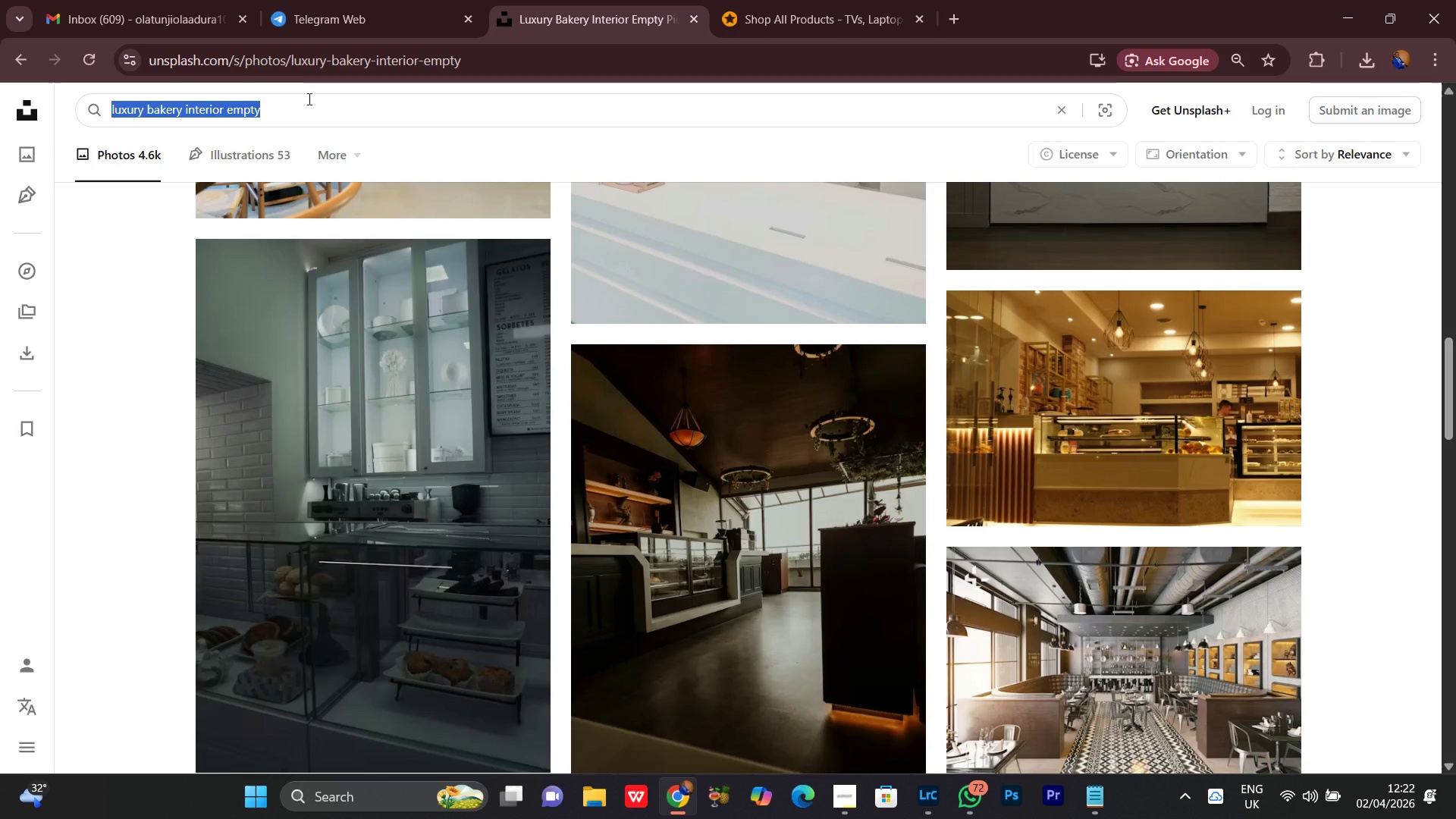 
key(Control+V)
 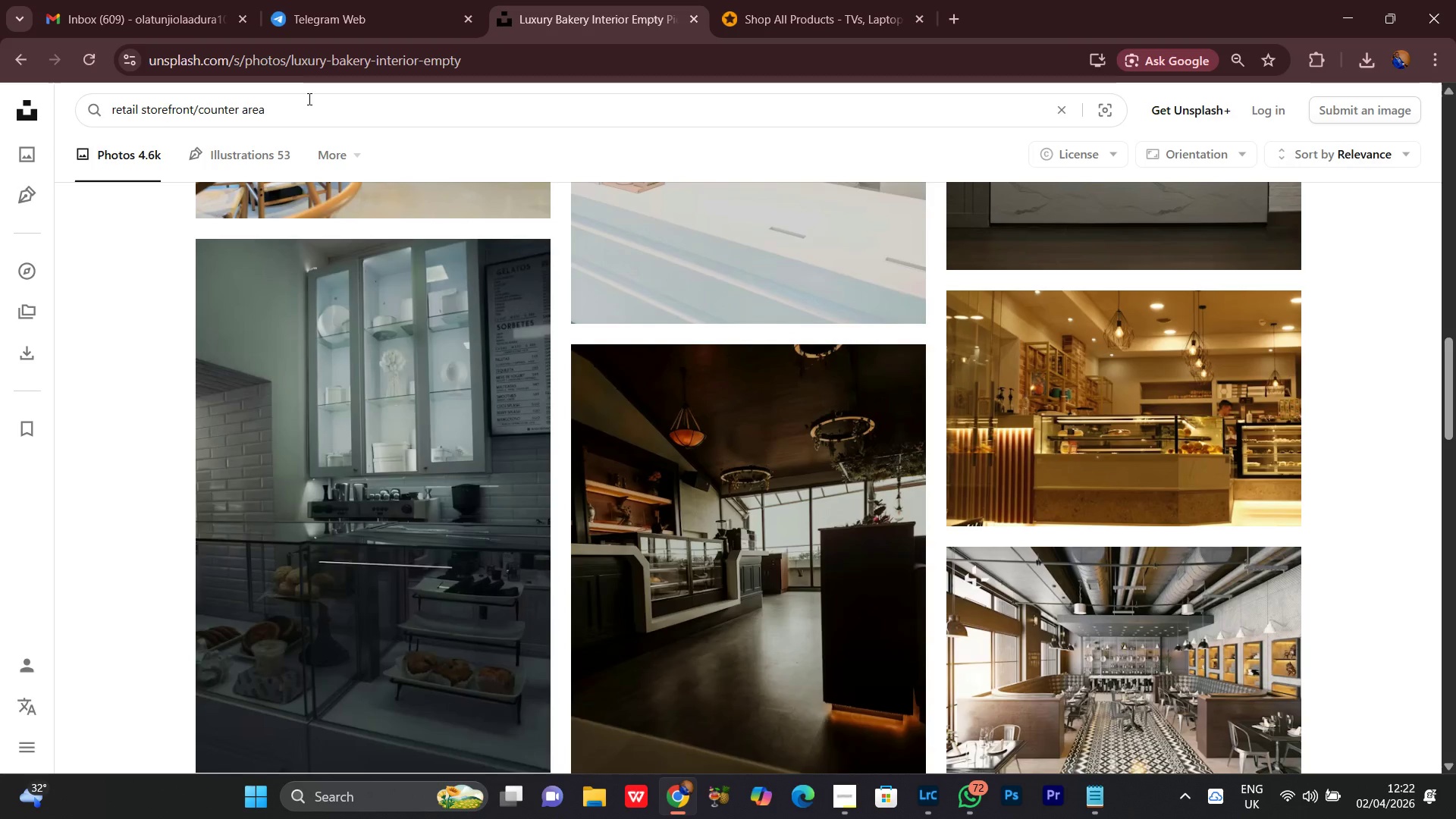 
key(Backspace)
 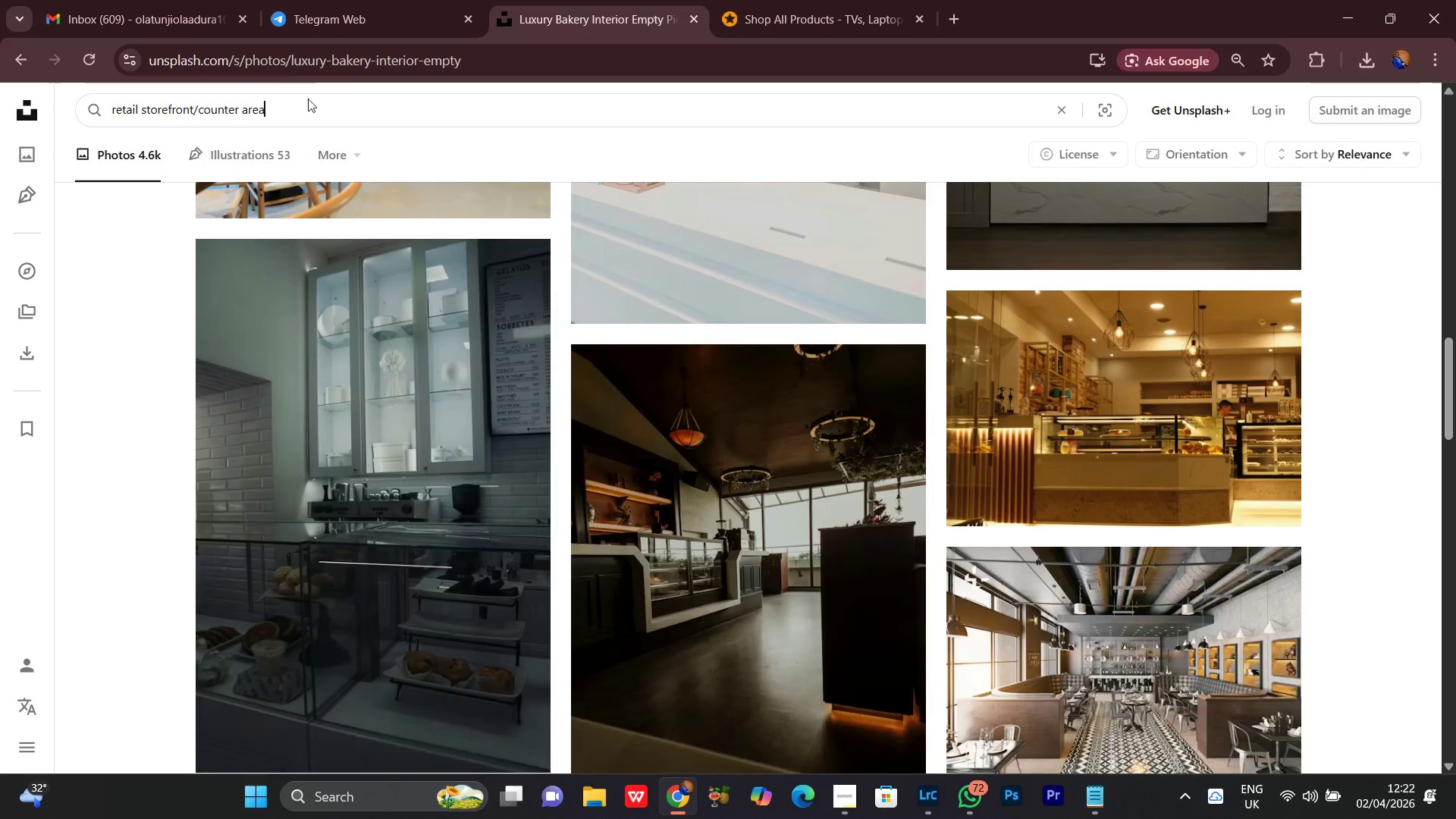 
key(Enter)
 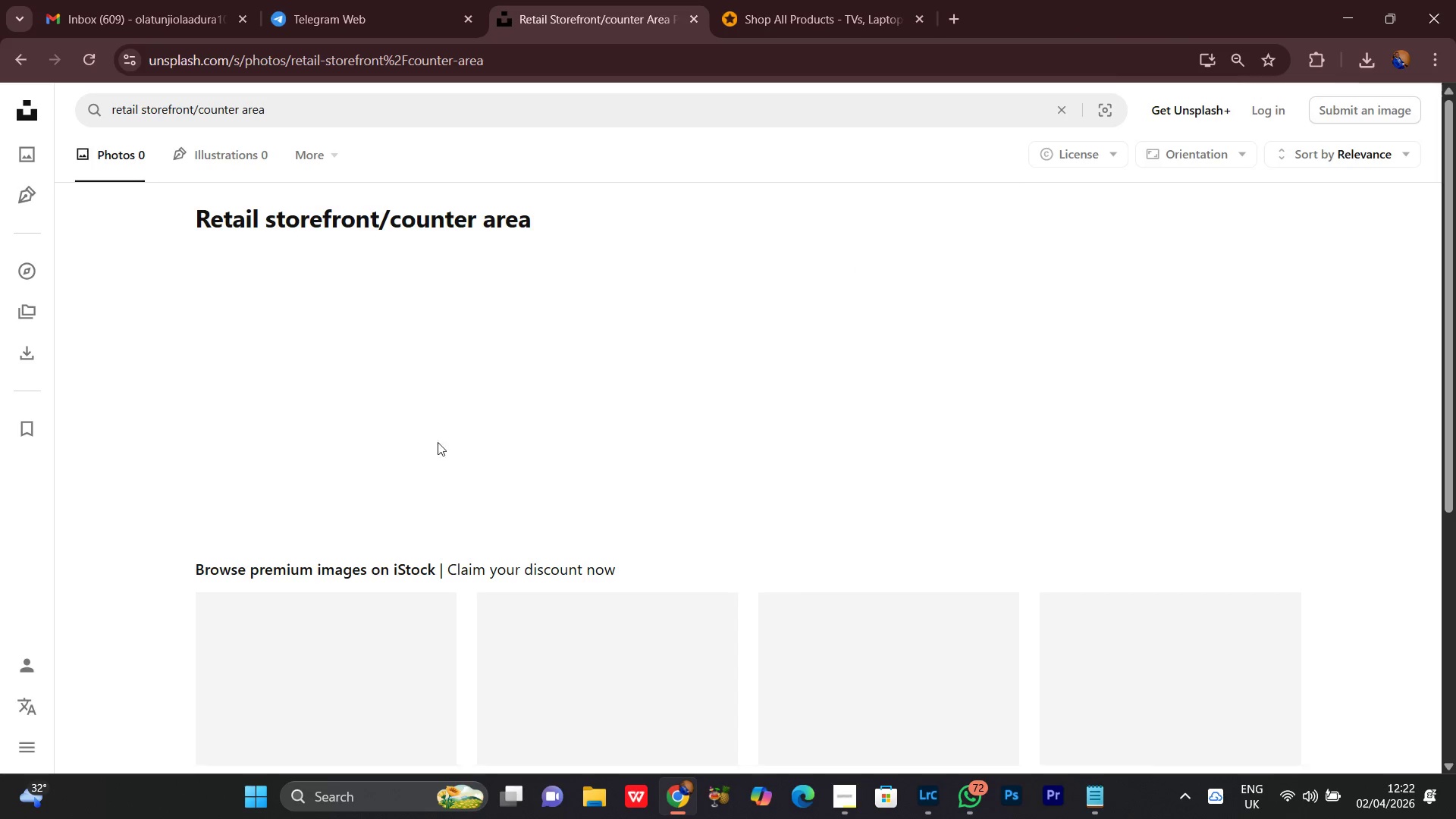 
scroll: coordinate [675, 452], scroll_direction: down, amount: 3.0
 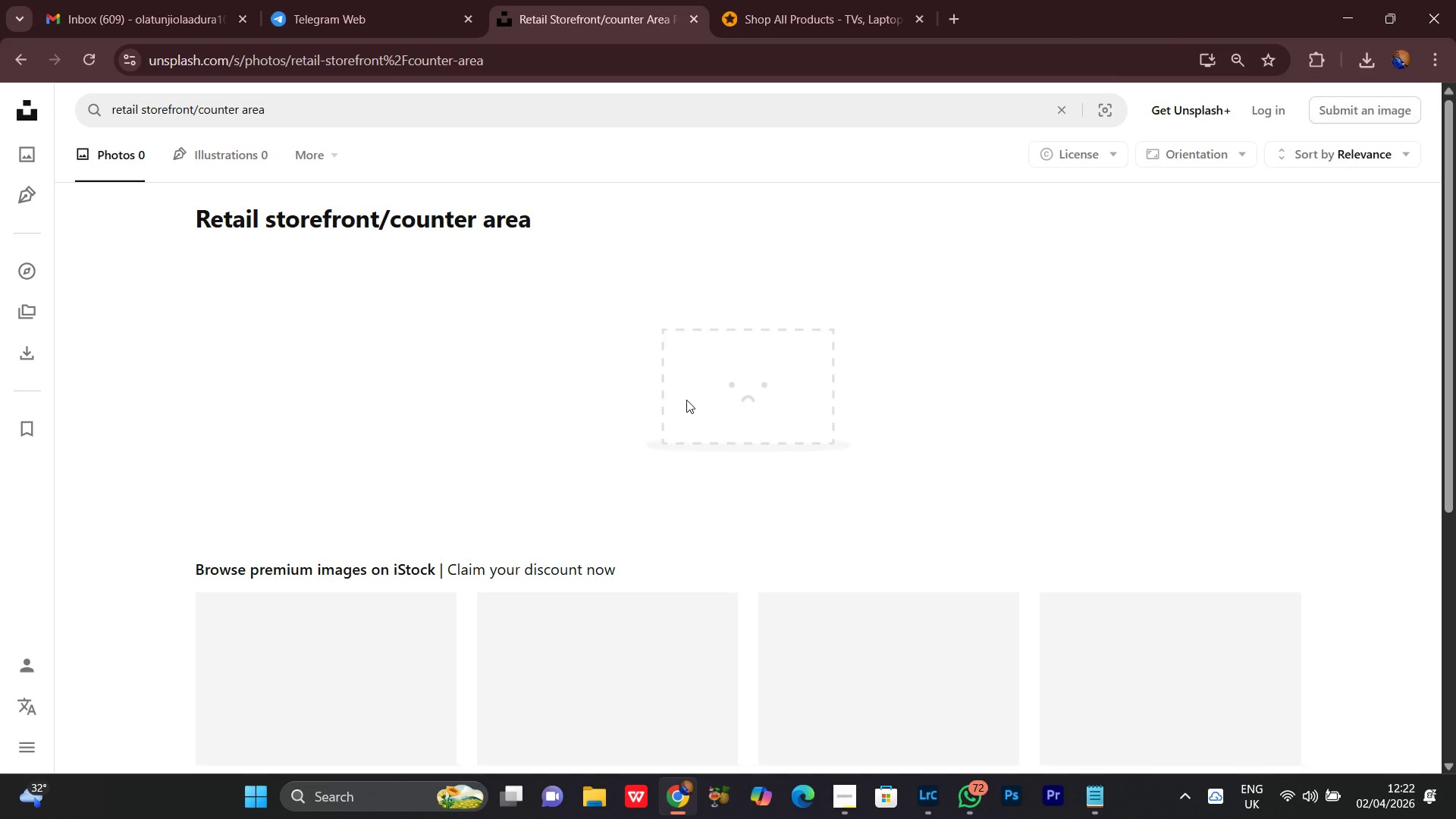 
wait(8.49)
 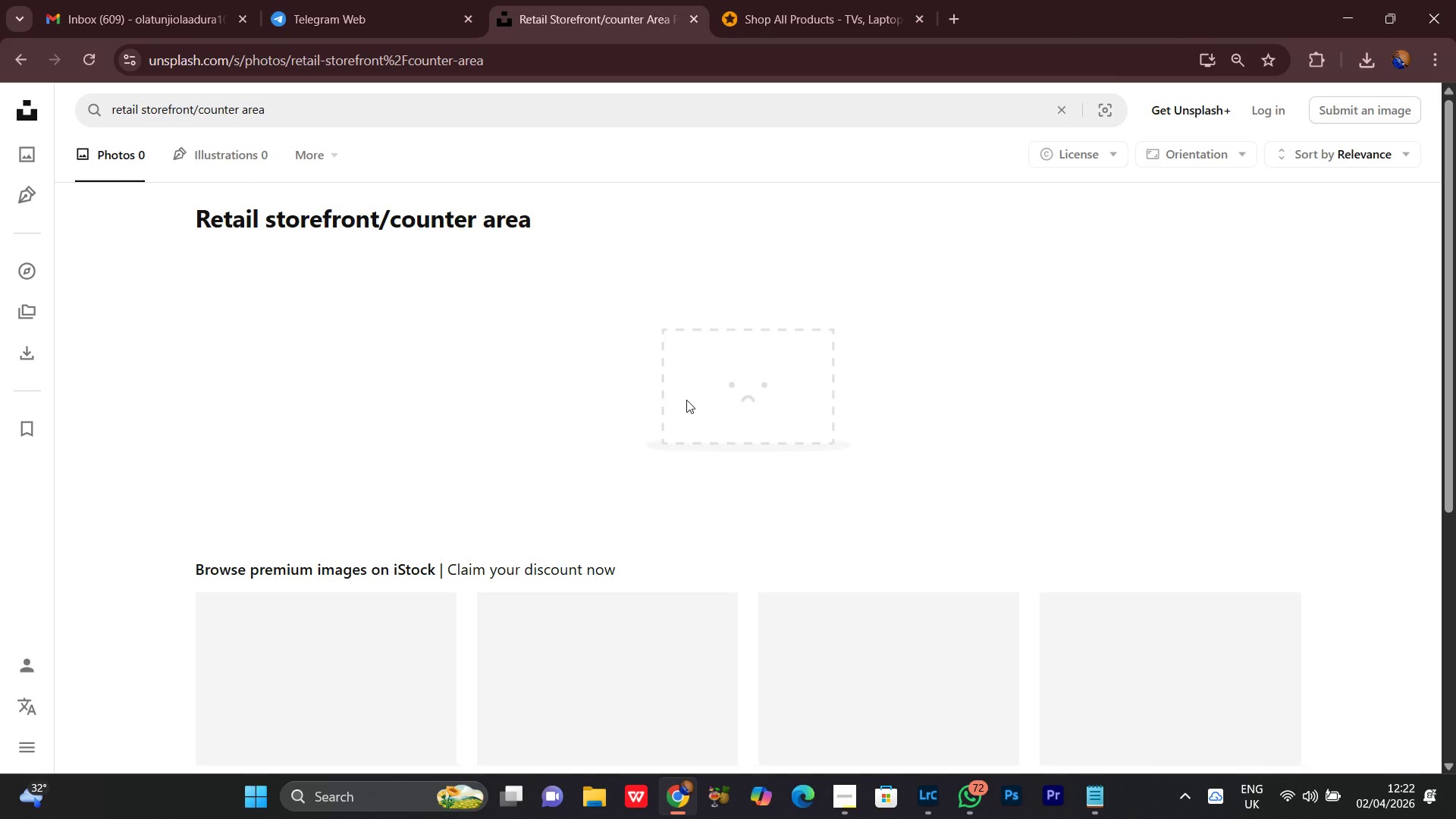 
left_click_drag(start_coordinate=[199, 115], to_coordinate=[369, 117])
 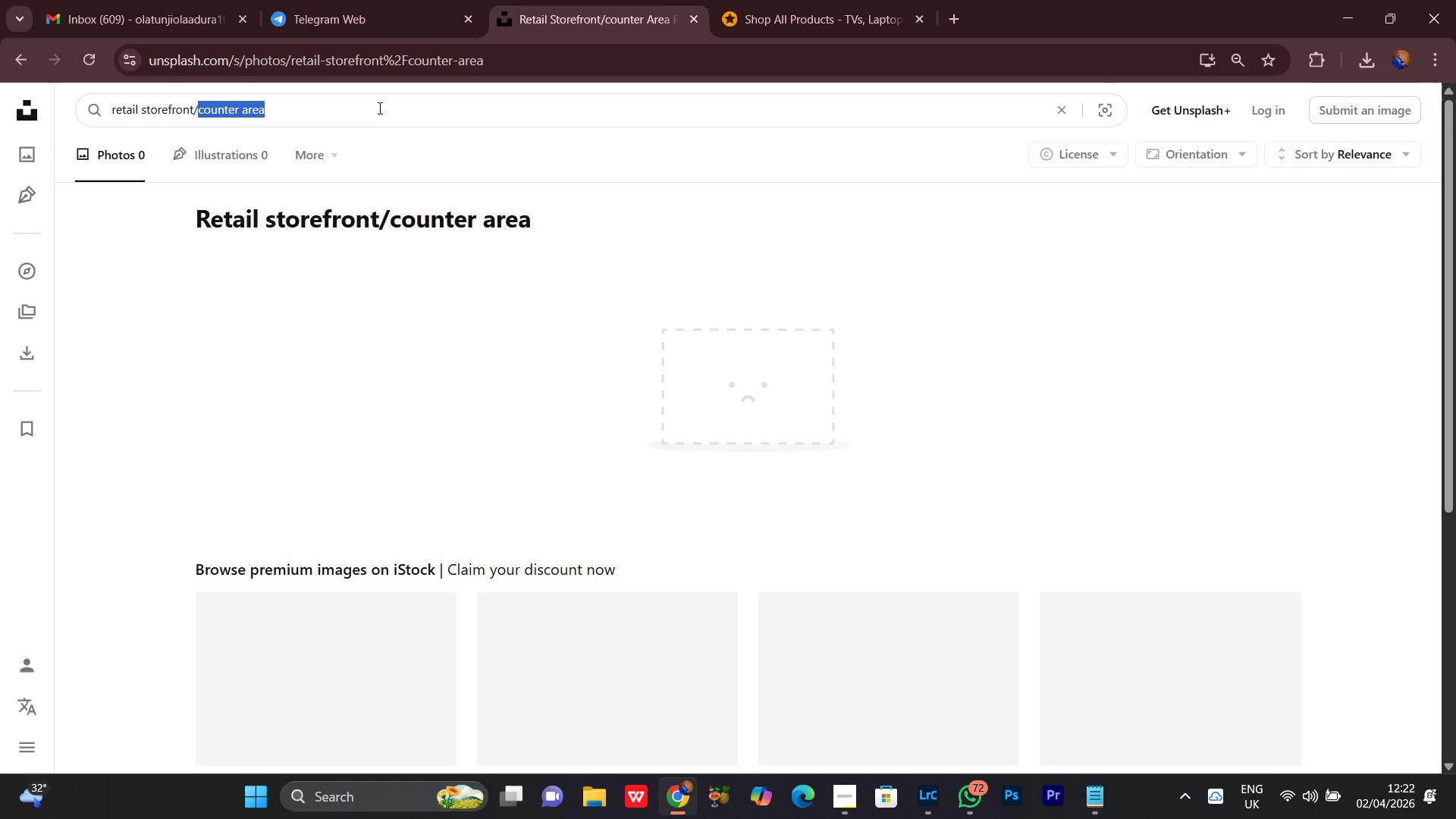 
key(Backspace)
 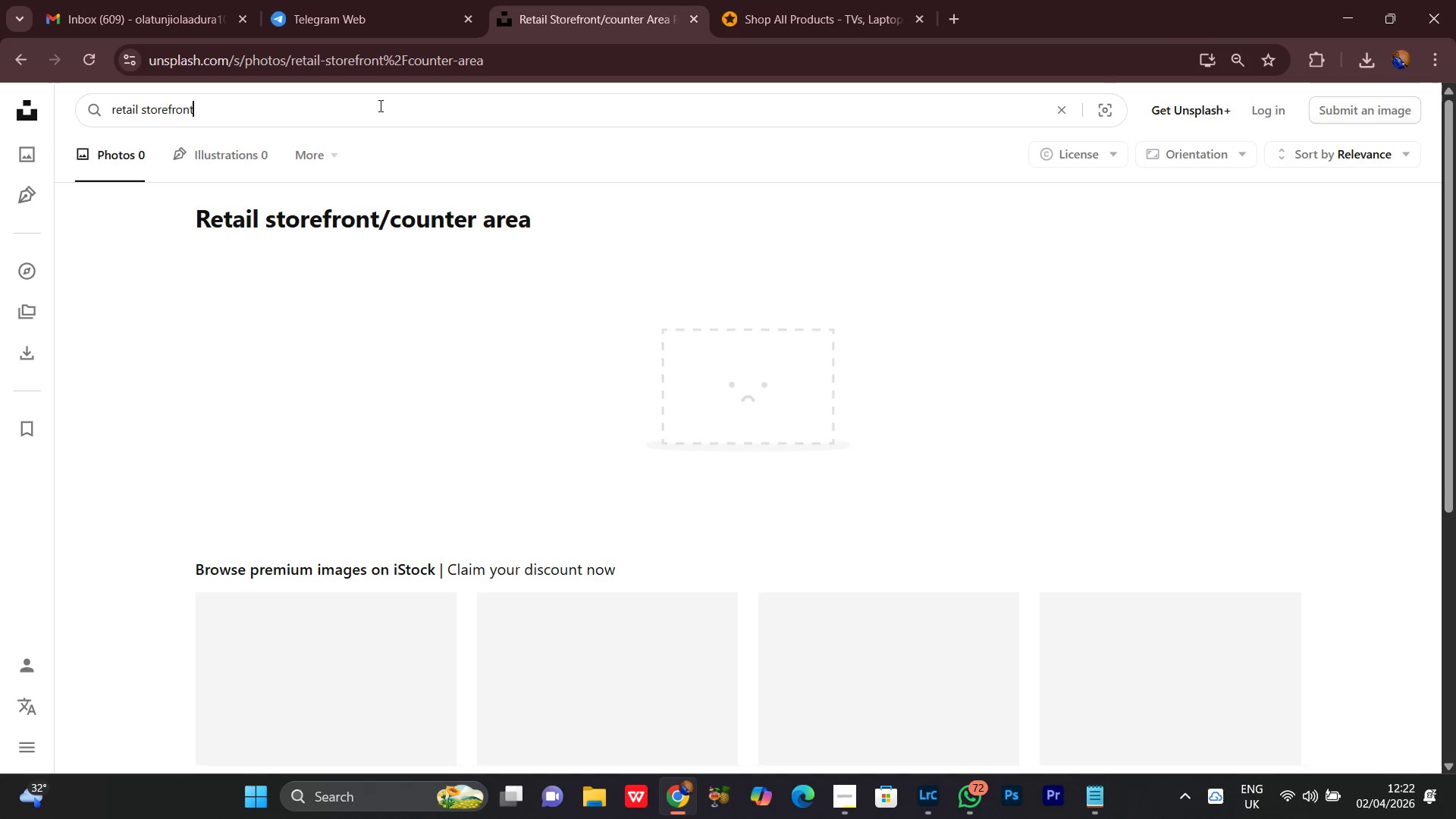 
key(Backspace)
 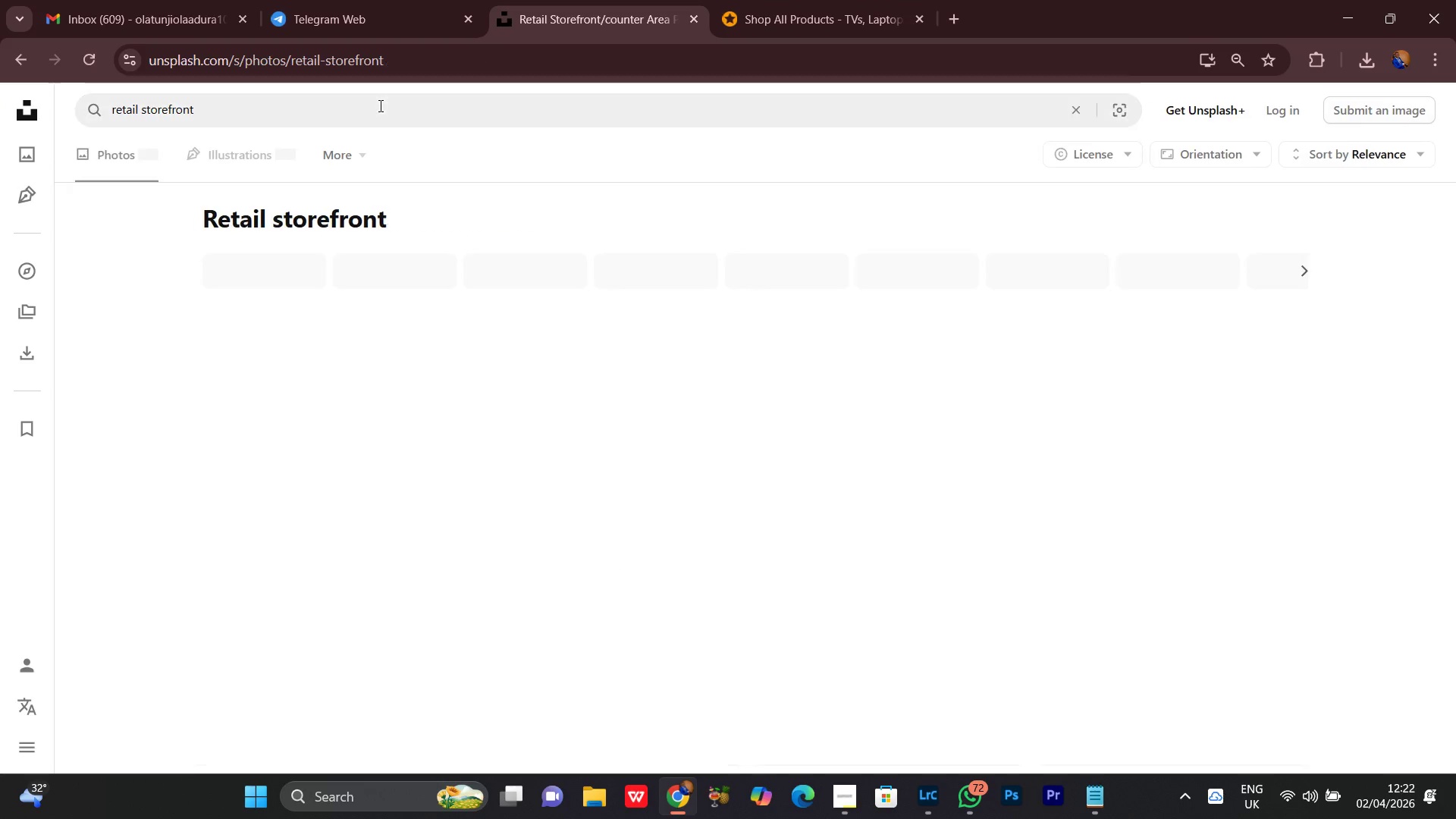 
key(Enter)
 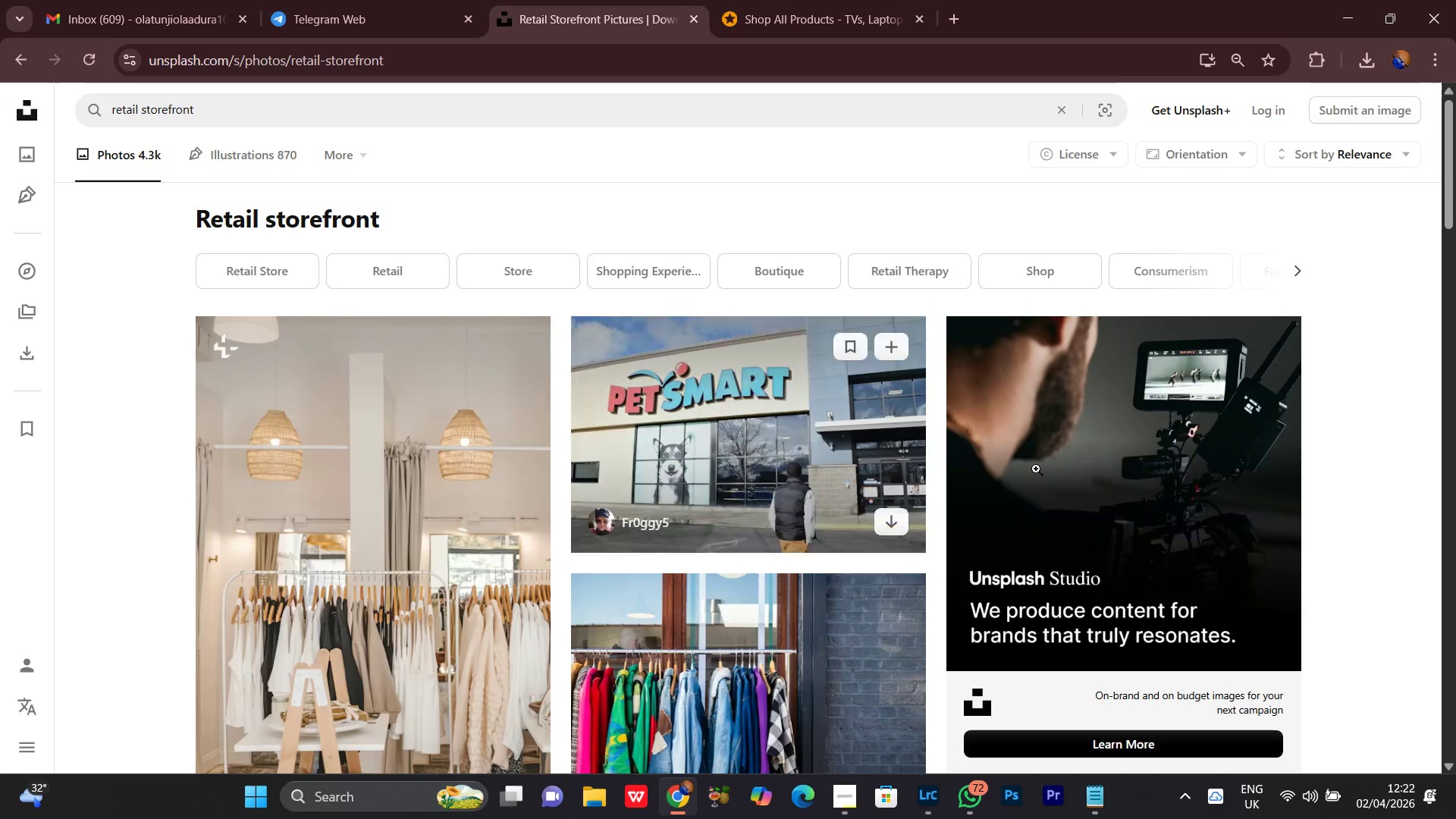 
scroll: coordinate [1429, 509], scroll_direction: down, amount: 27.0
 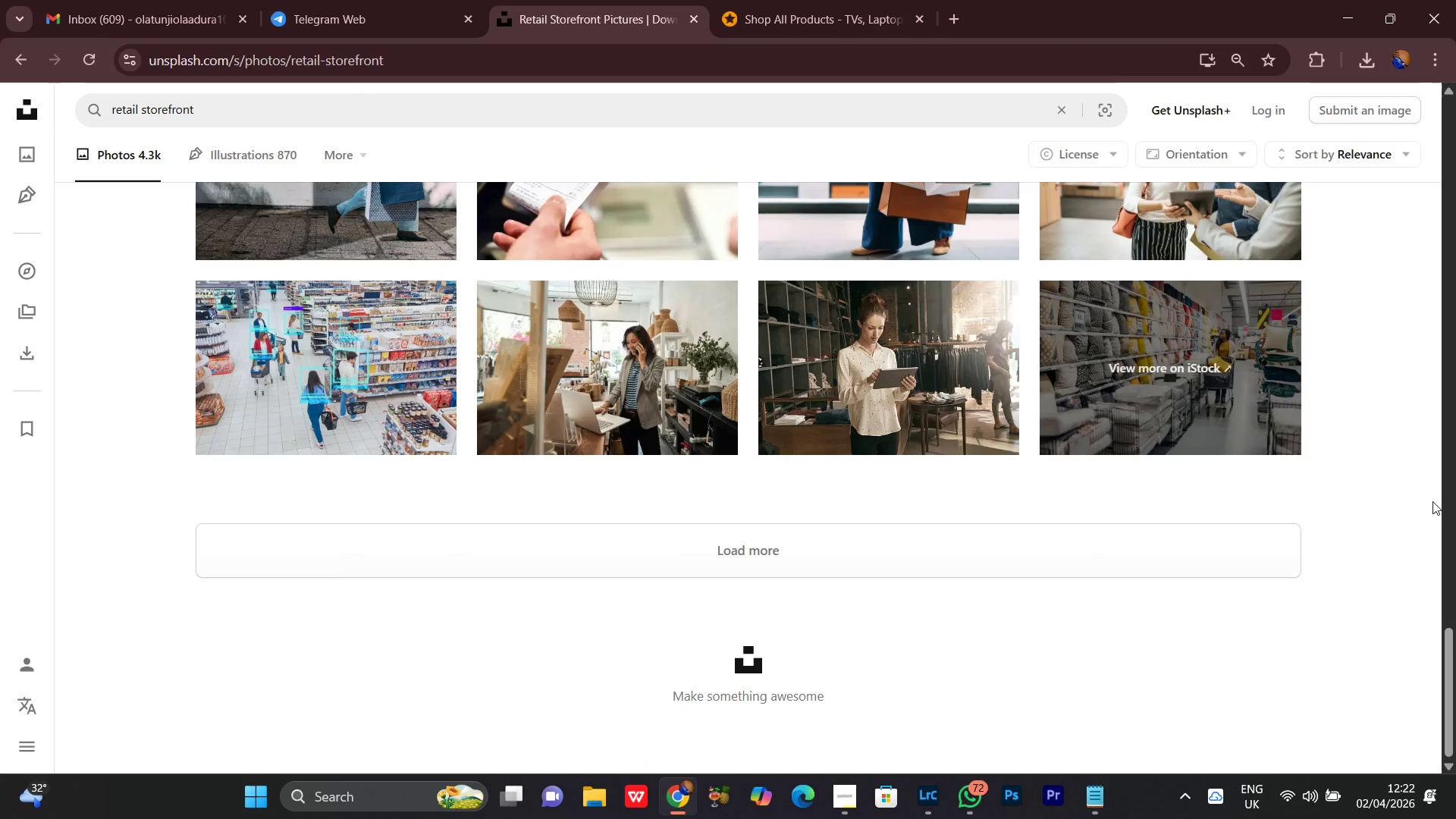 
scroll: coordinate [1250, 341], scroll_direction: down, amount: 6.0
 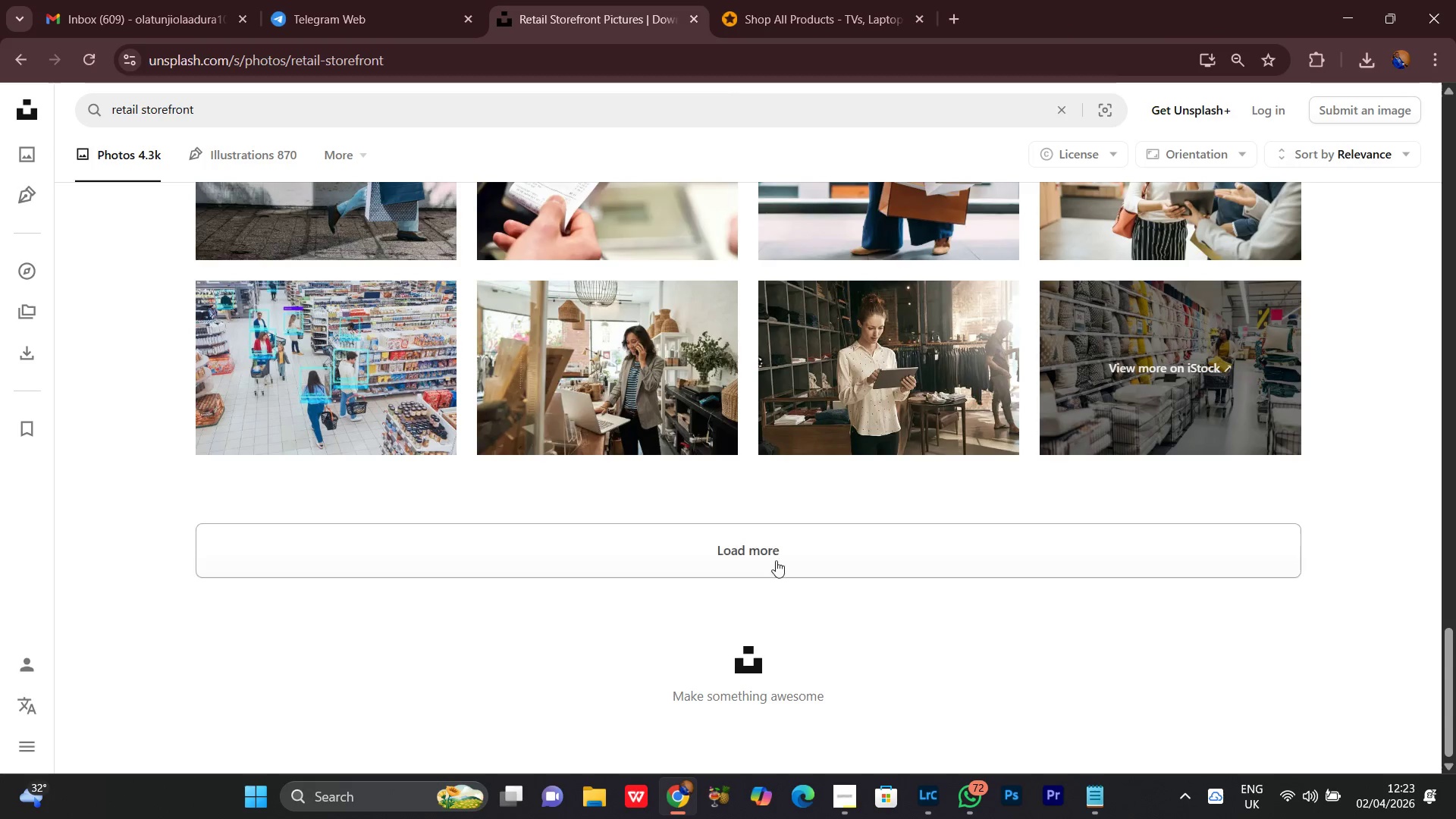 
left_click([783, 541])
 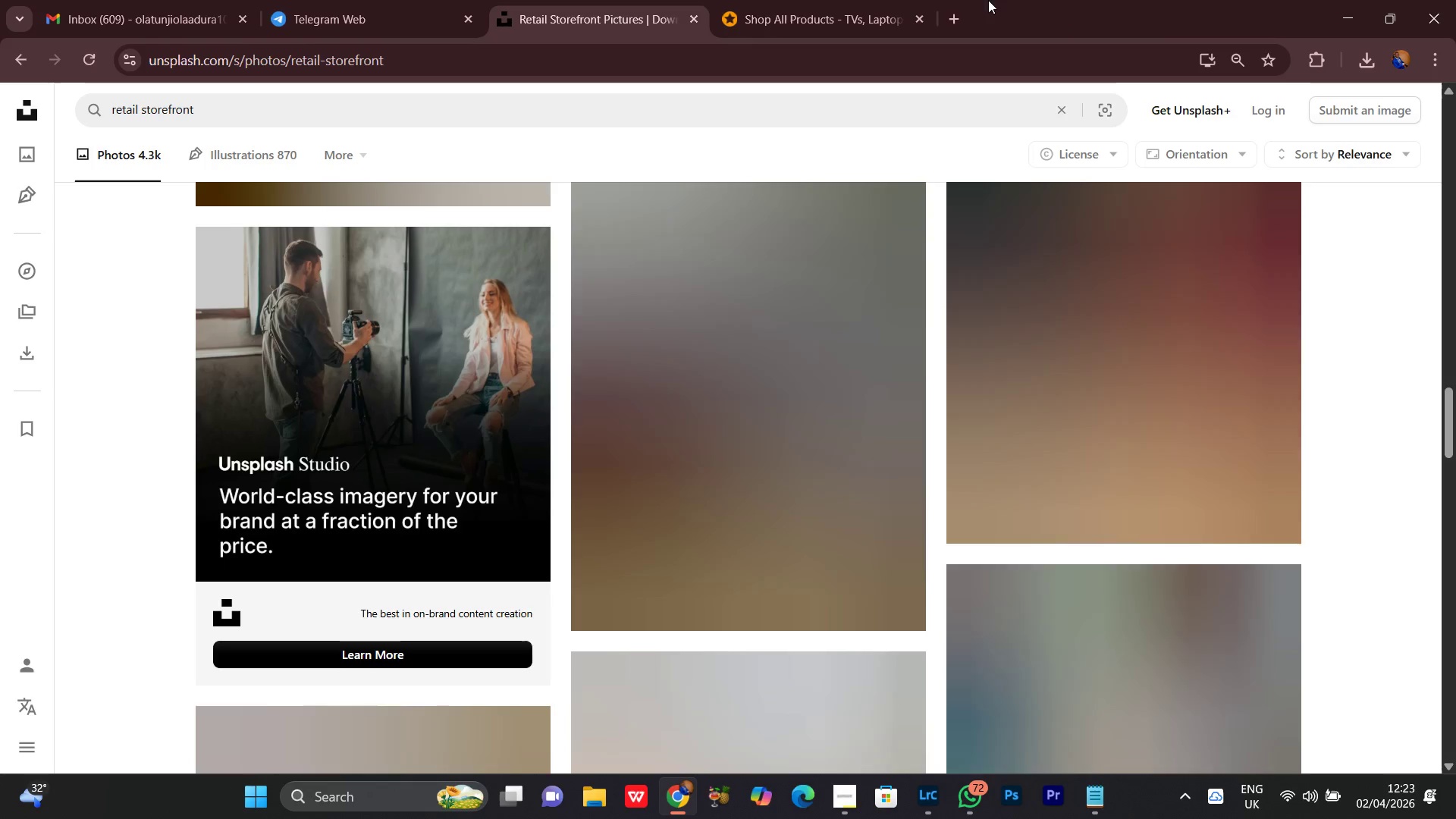 
left_click([952, 17])
 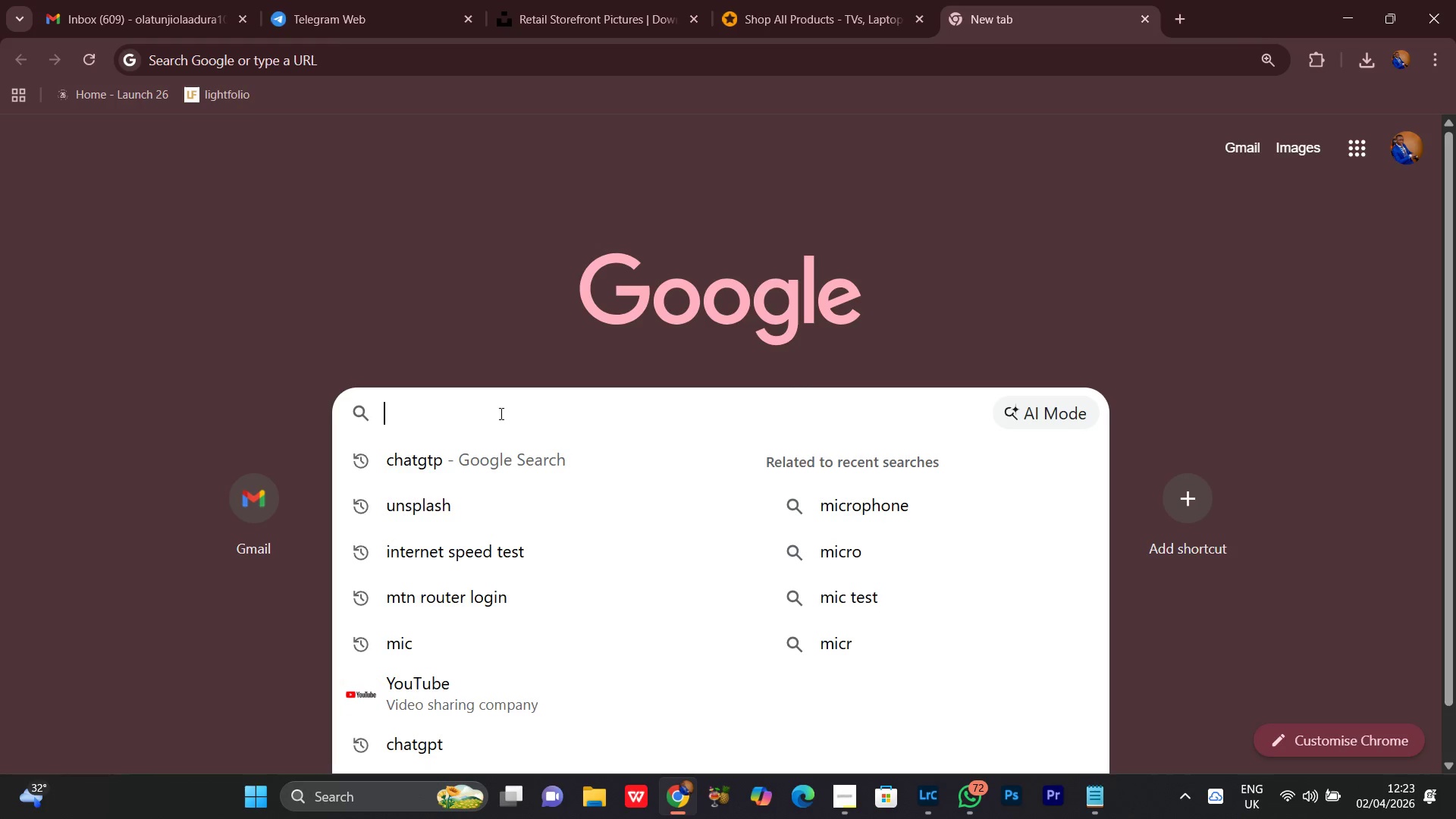 
type(fr)
 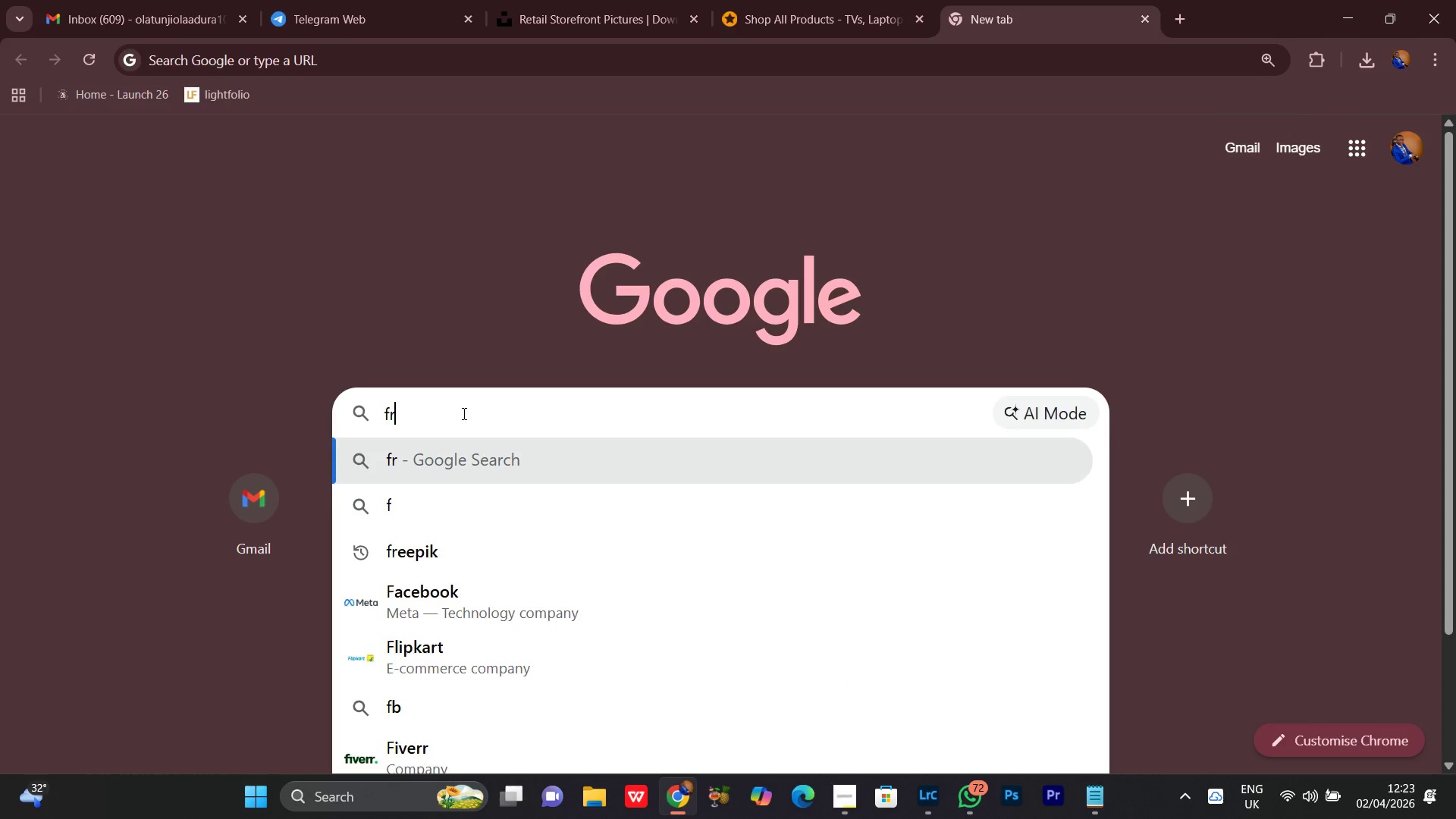 
left_click([461, 413])
 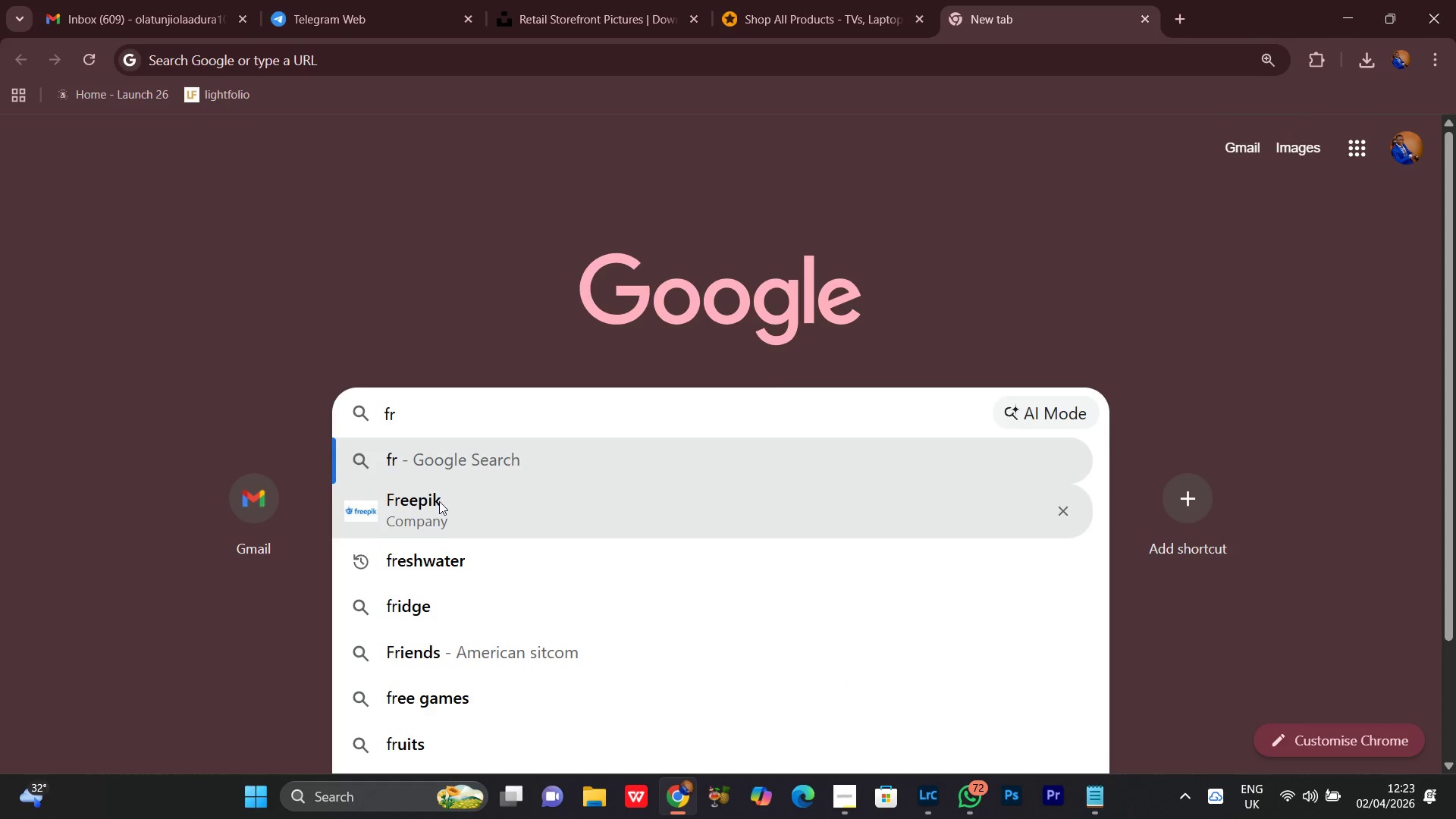 
left_click([439, 501])
 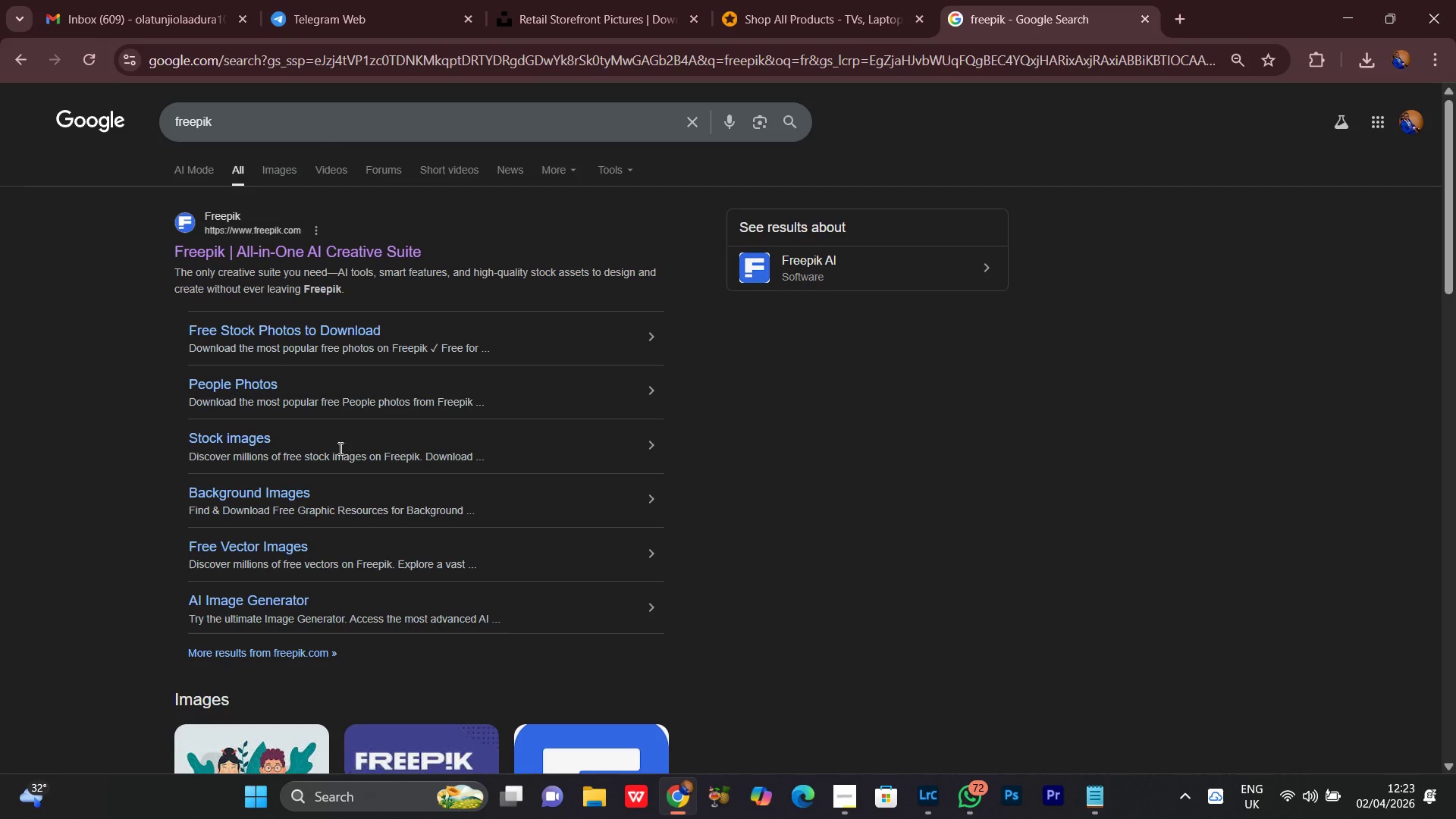 
left_click([286, 249])
 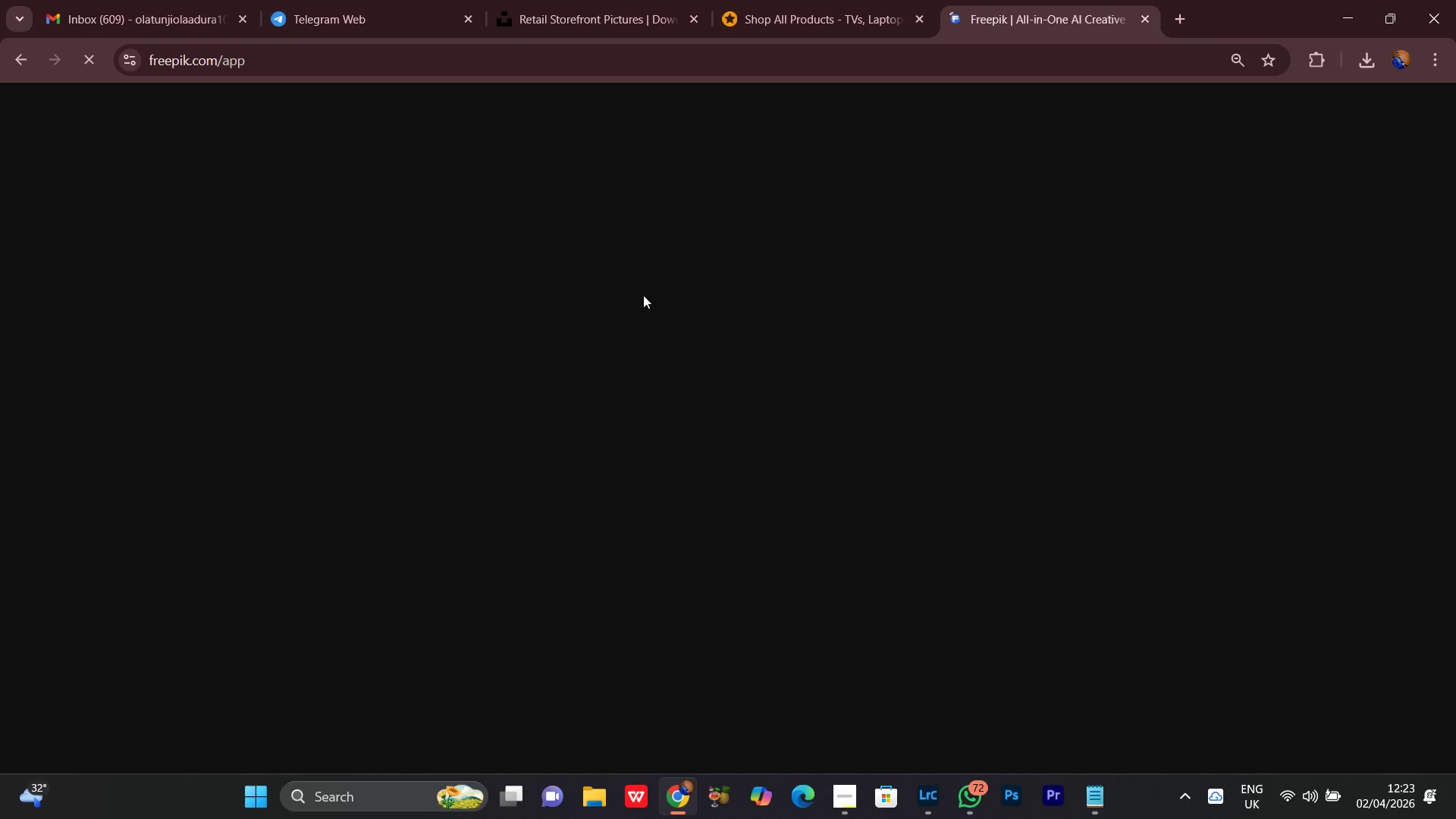 
wait(5.69)
 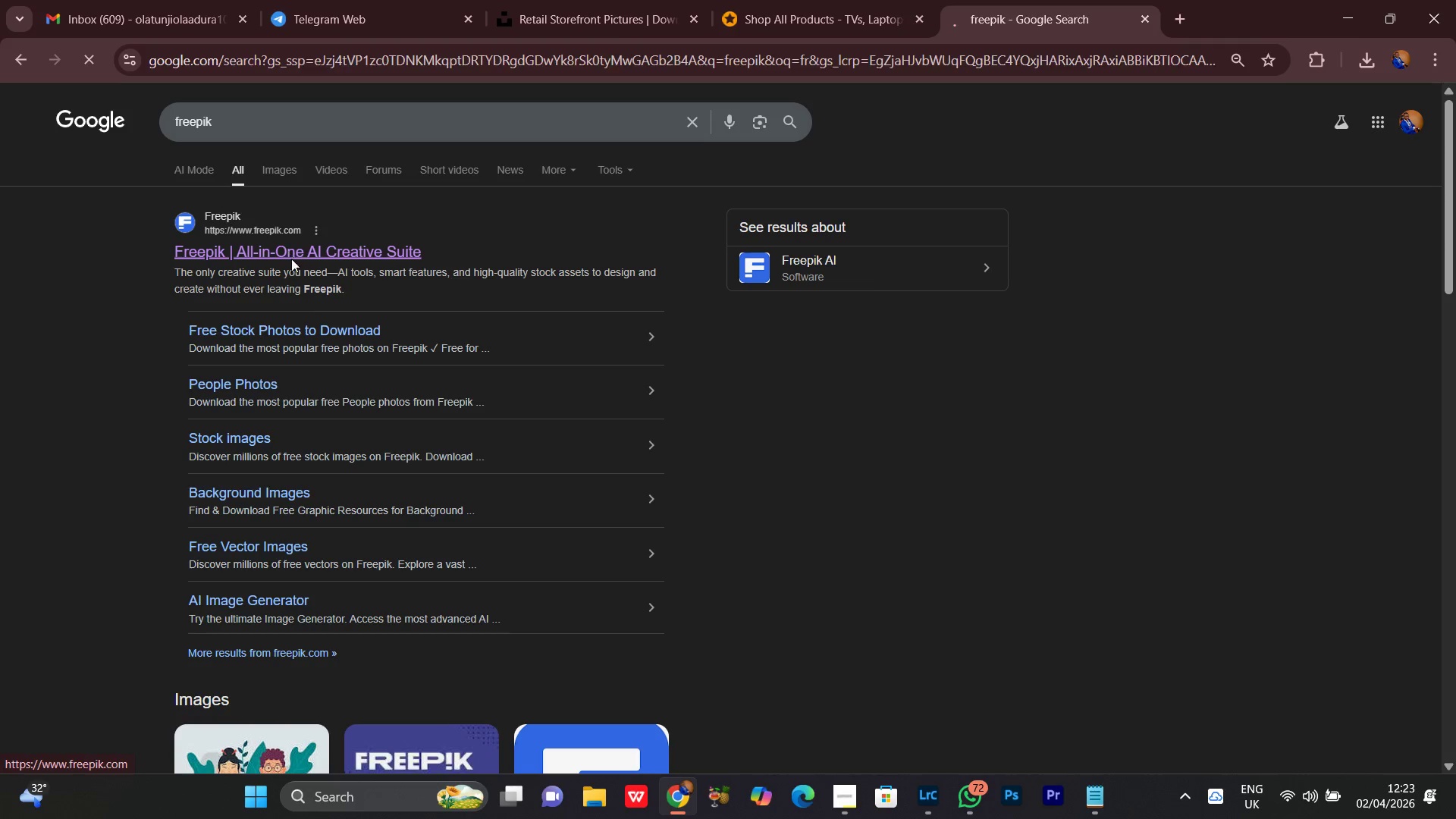 
left_click([625, 111])
 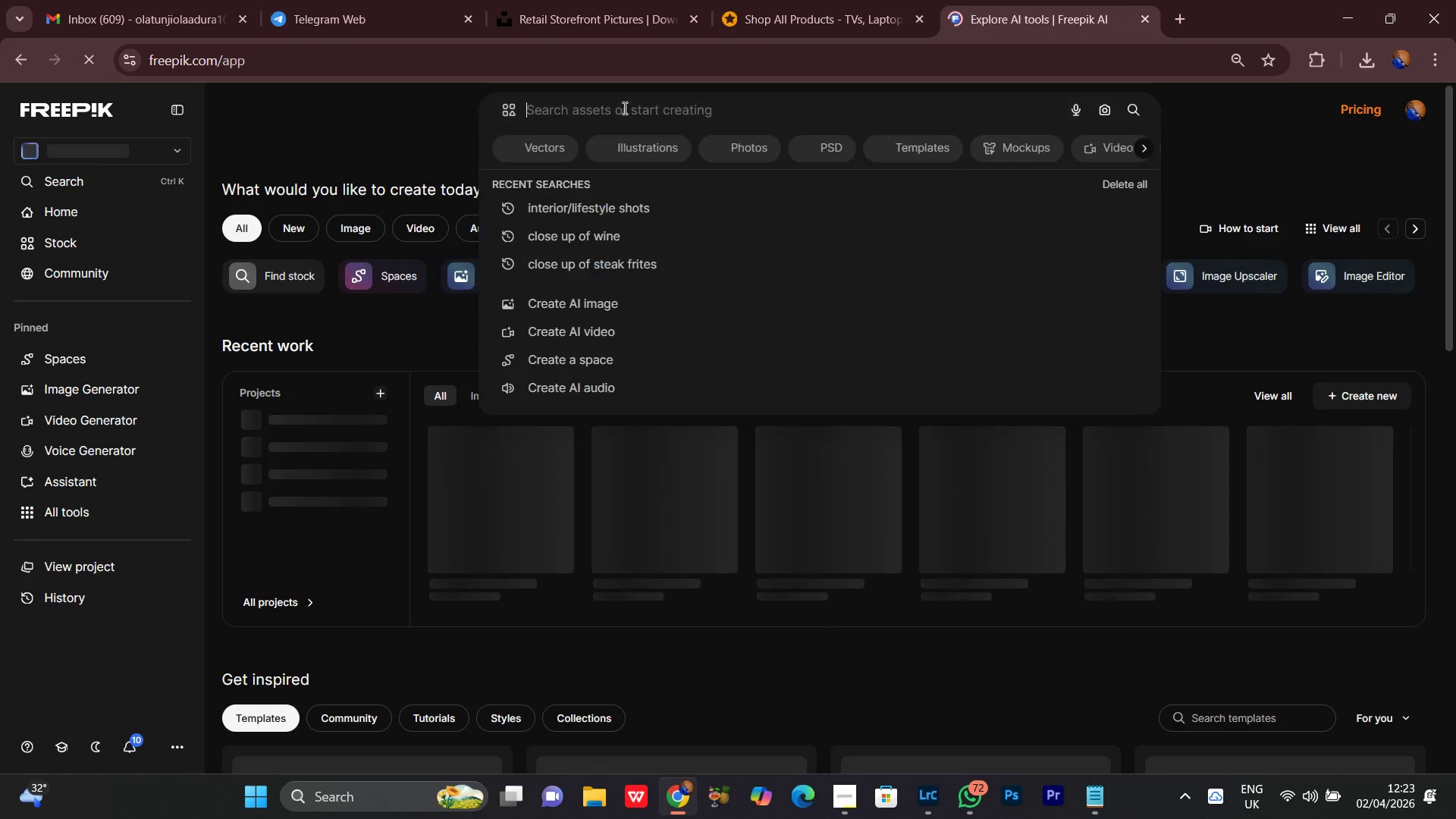 
key(Control+V)
 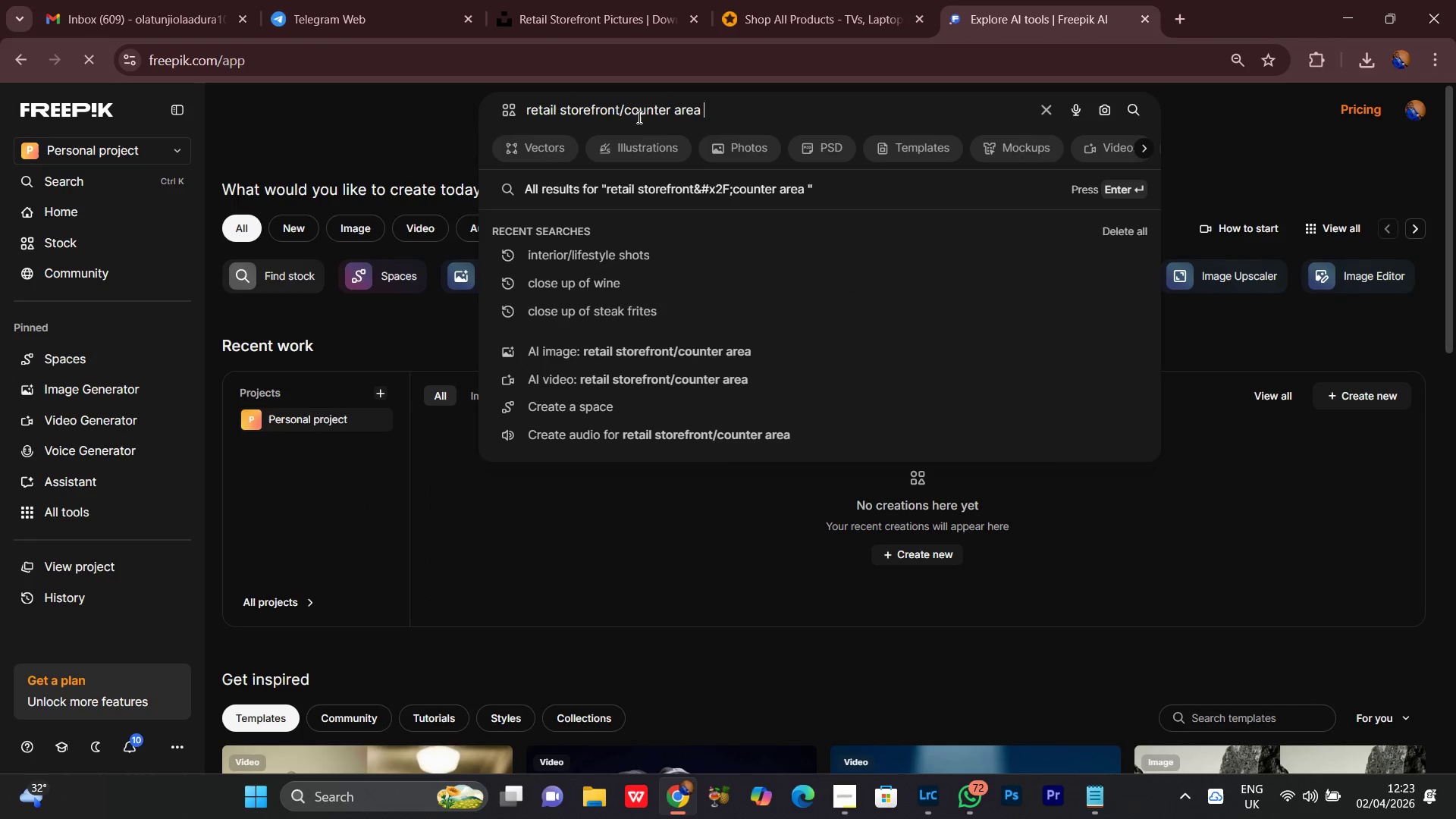 
key(Backspace)
 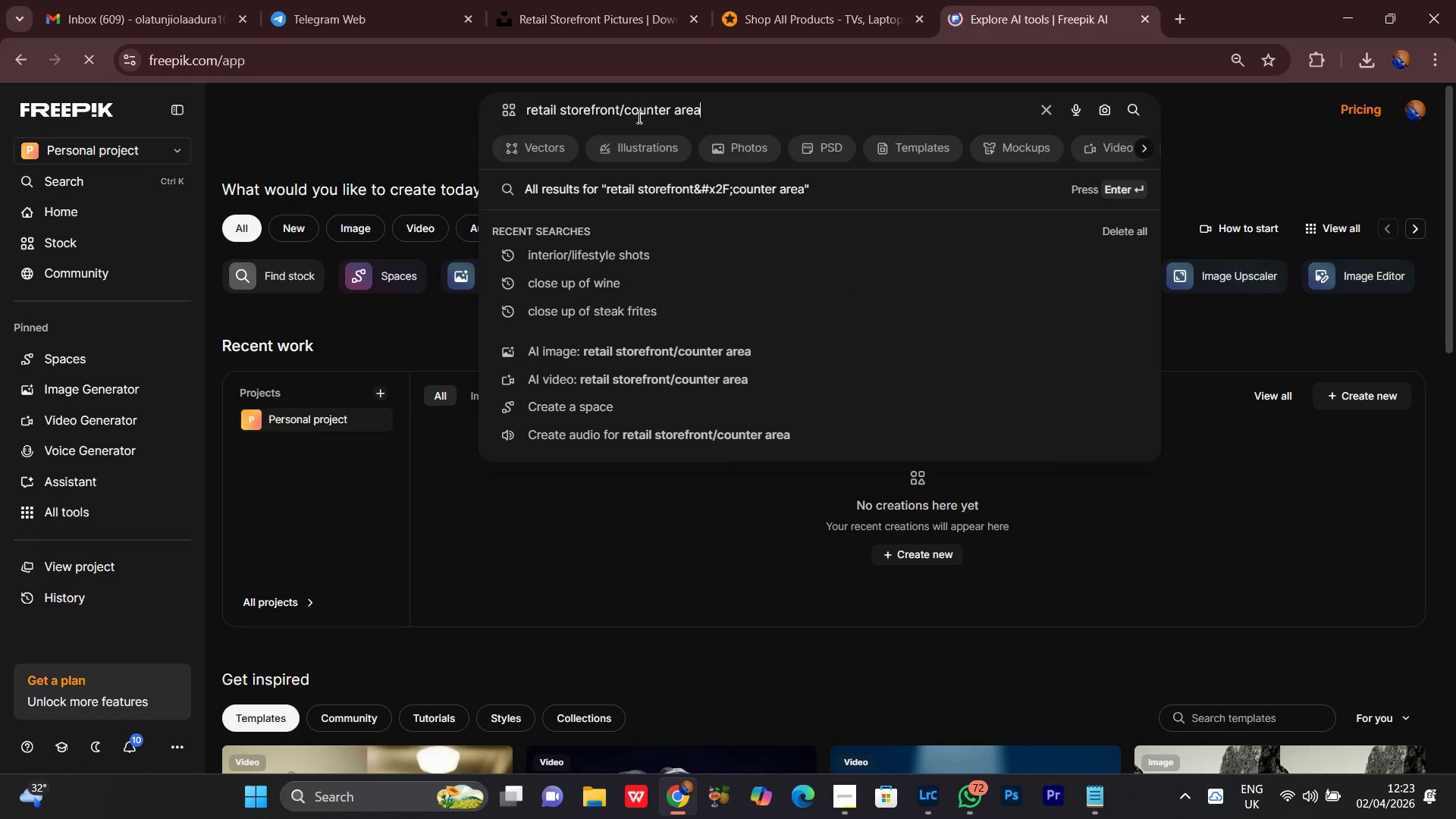 
key(Enter)
 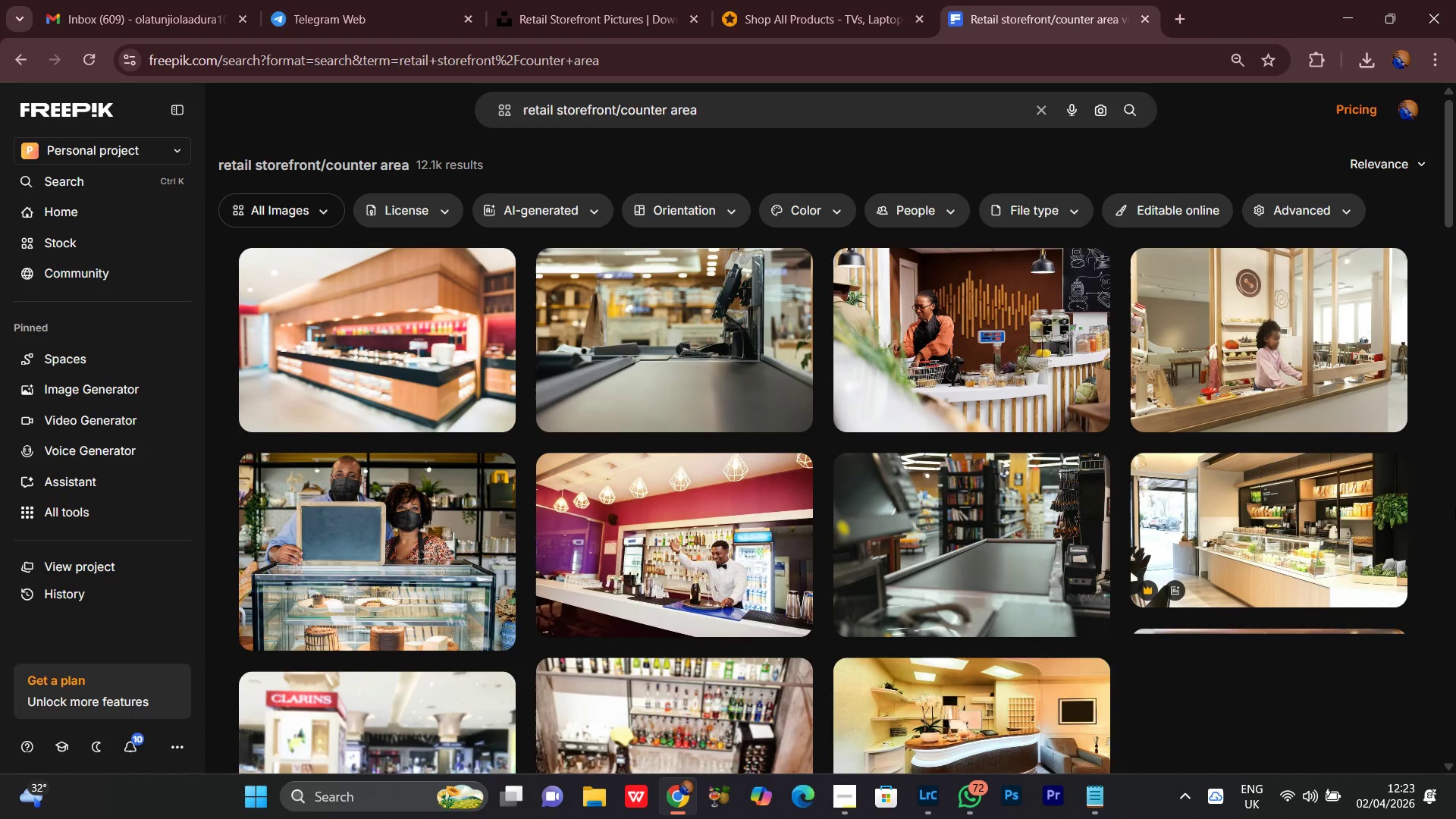 
wait(6.34)
 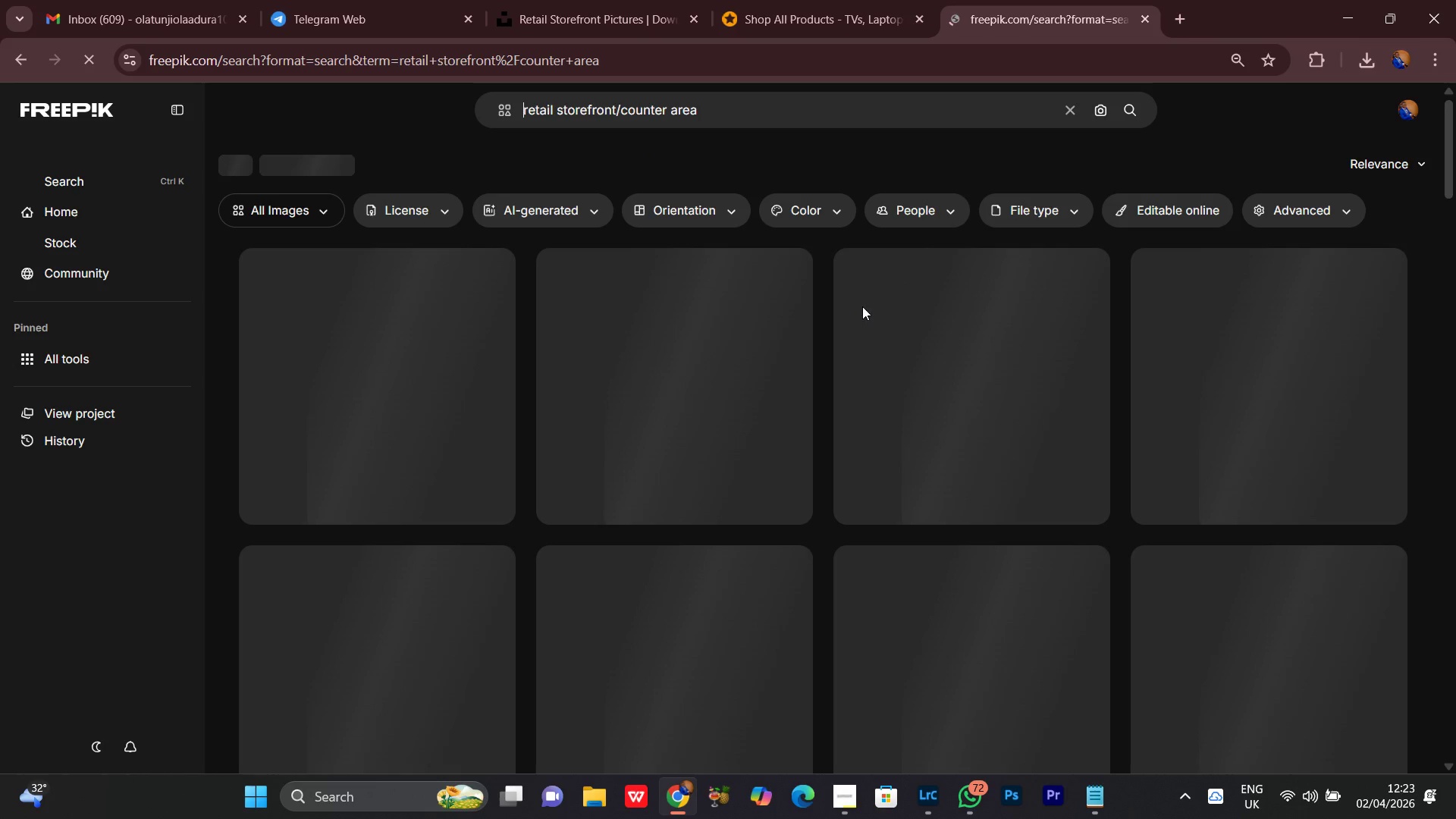 
scroll: coordinate [1455, 479], scroll_direction: down, amount: 11.0